 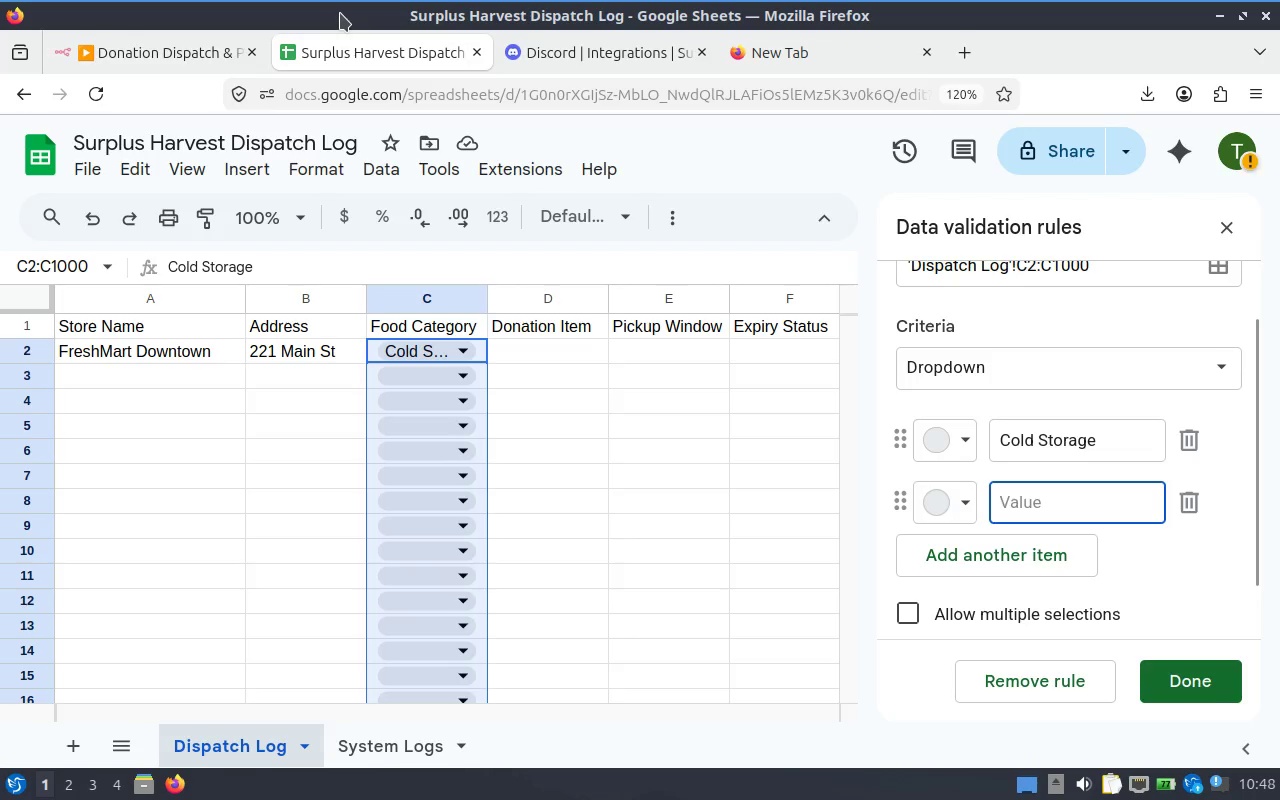 
type(Bakery/)
 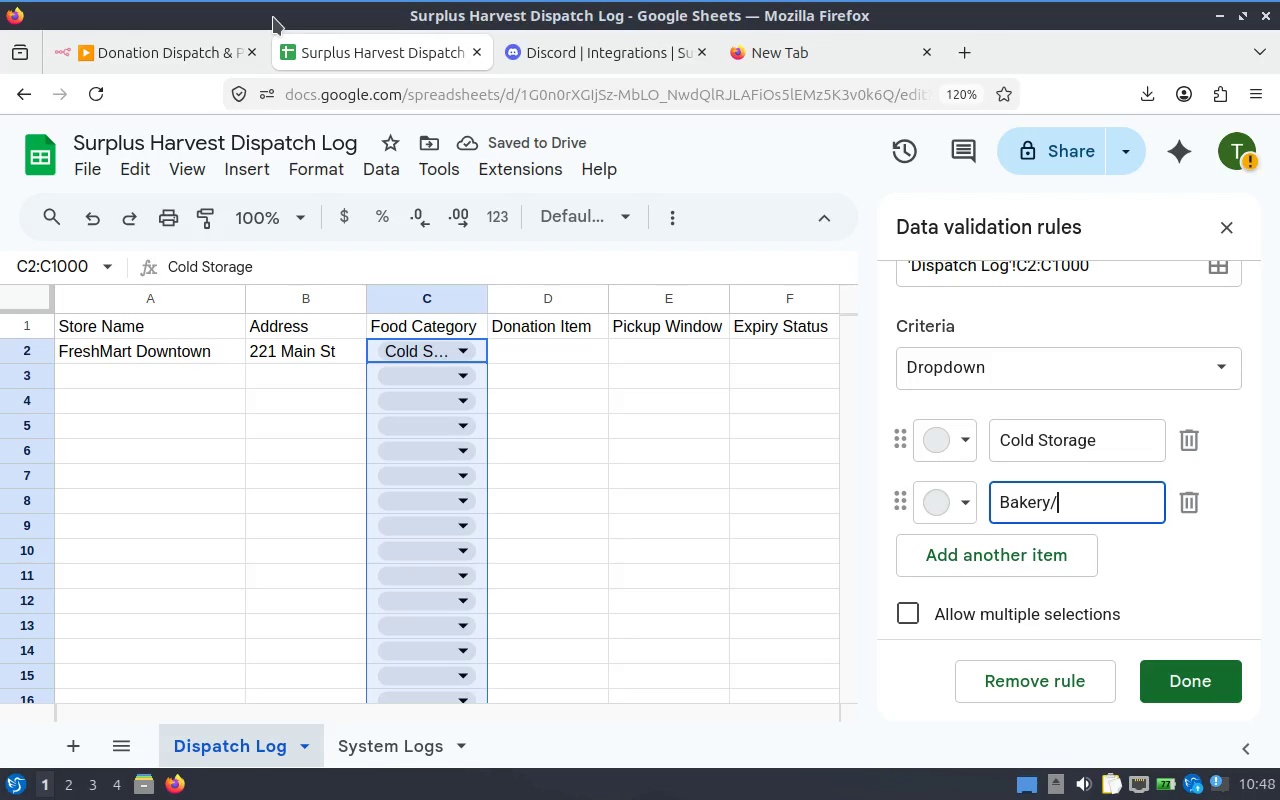 
wait(5.16)
 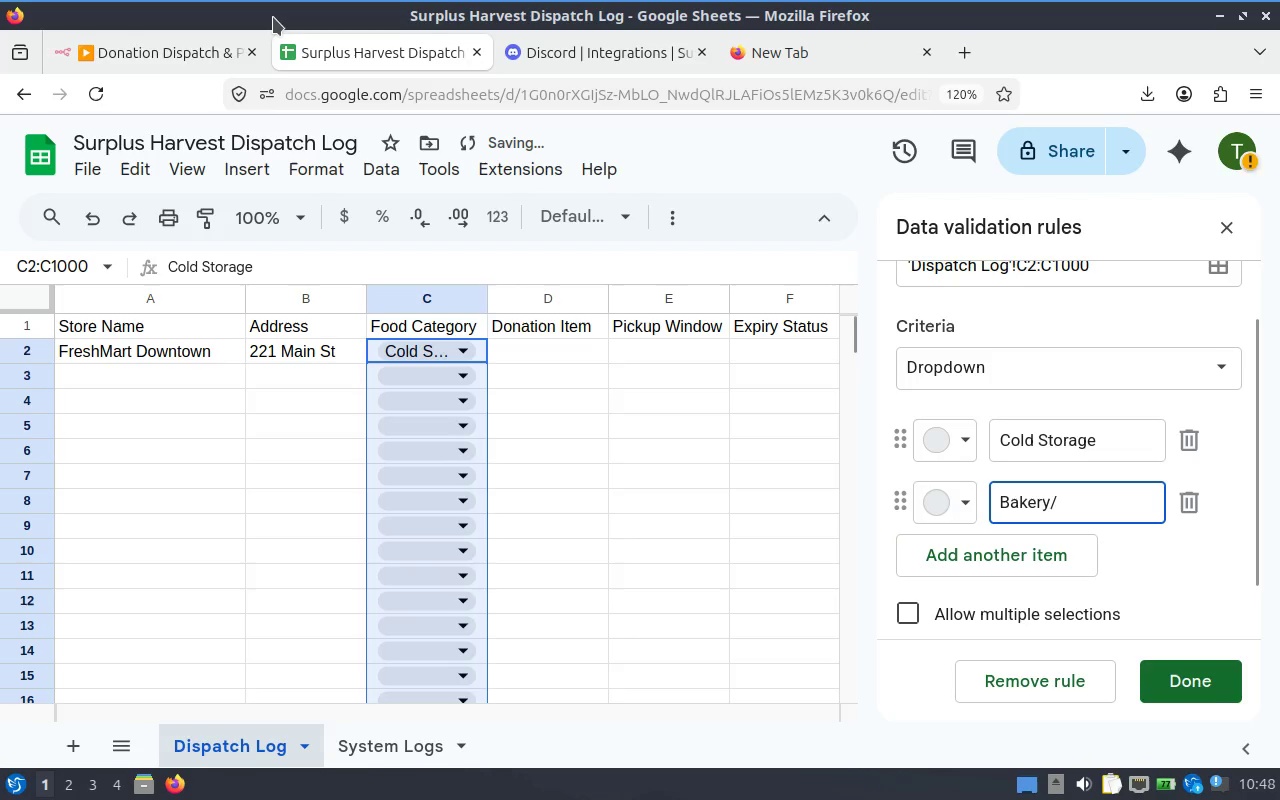 
type(Produce)
 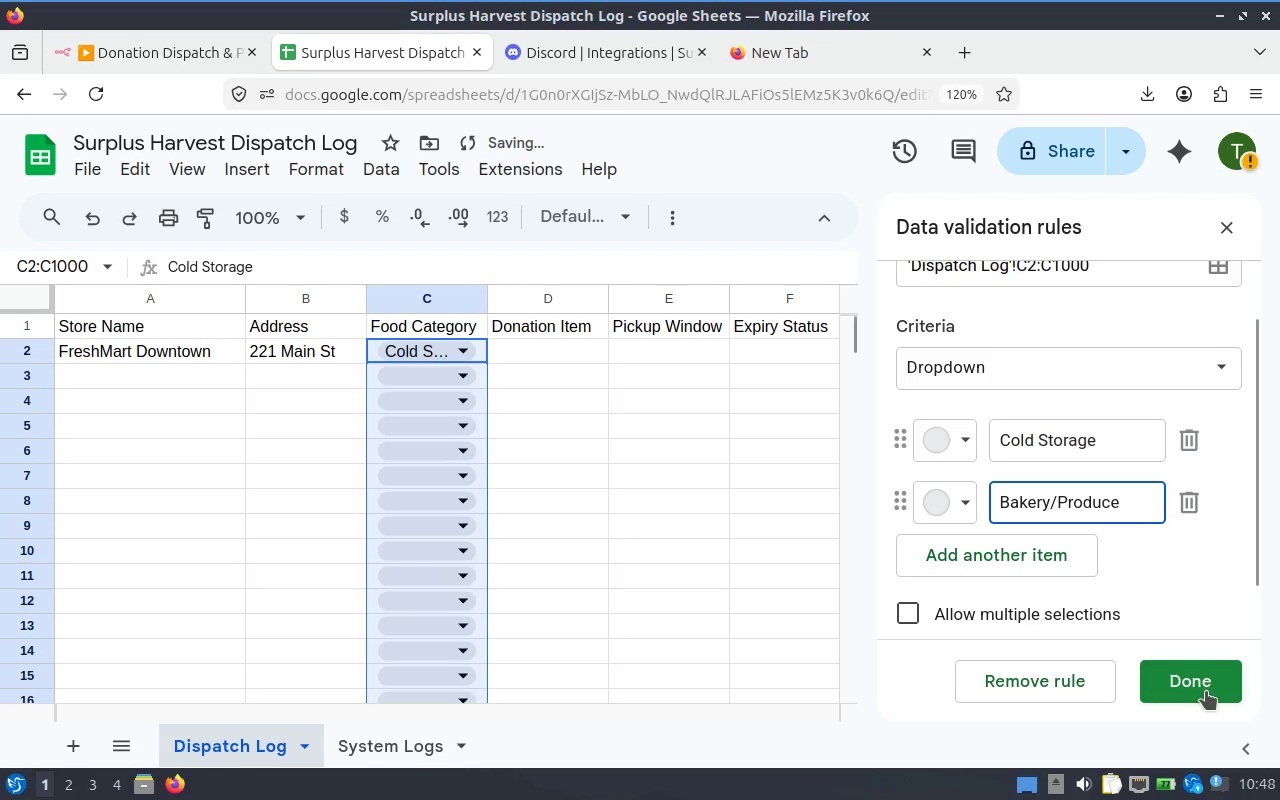 
left_click([1206, 691])
 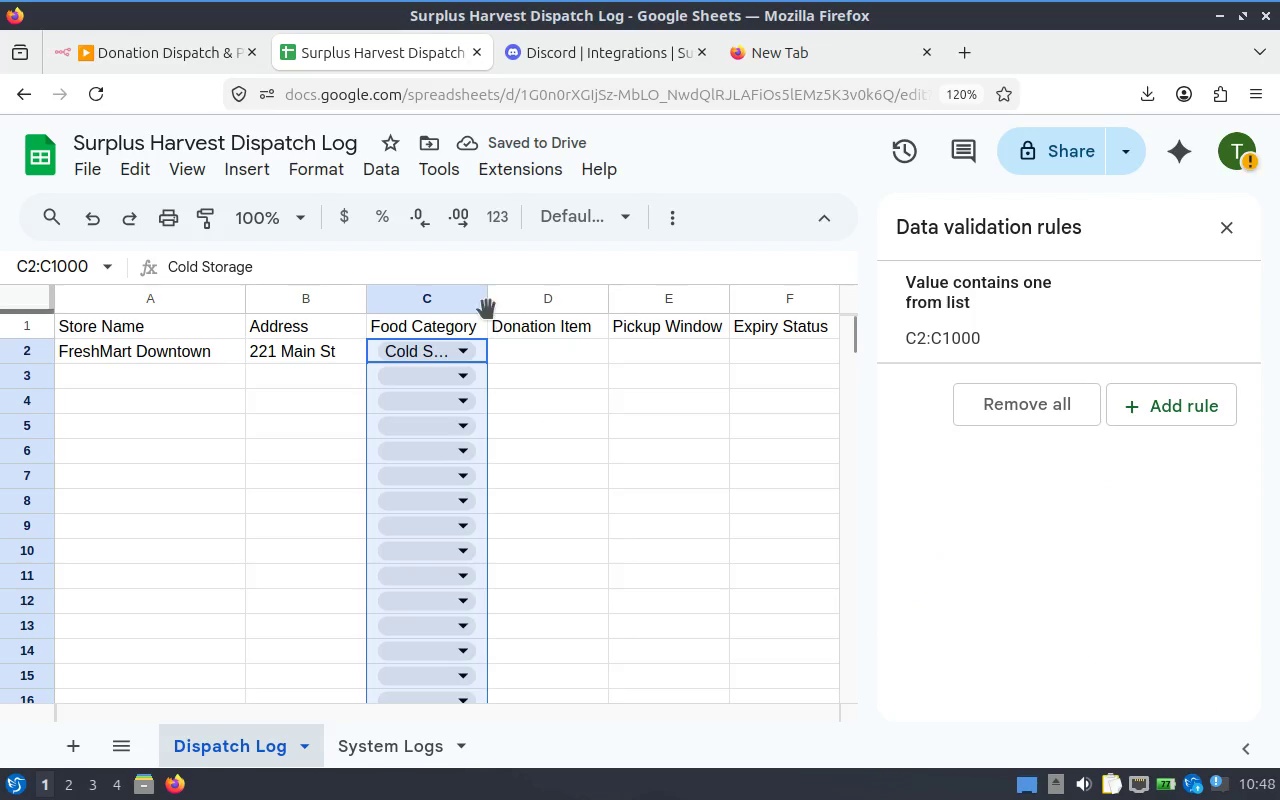 
left_click_drag(start_coordinate=[490, 302], to_coordinate=[581, 306])
 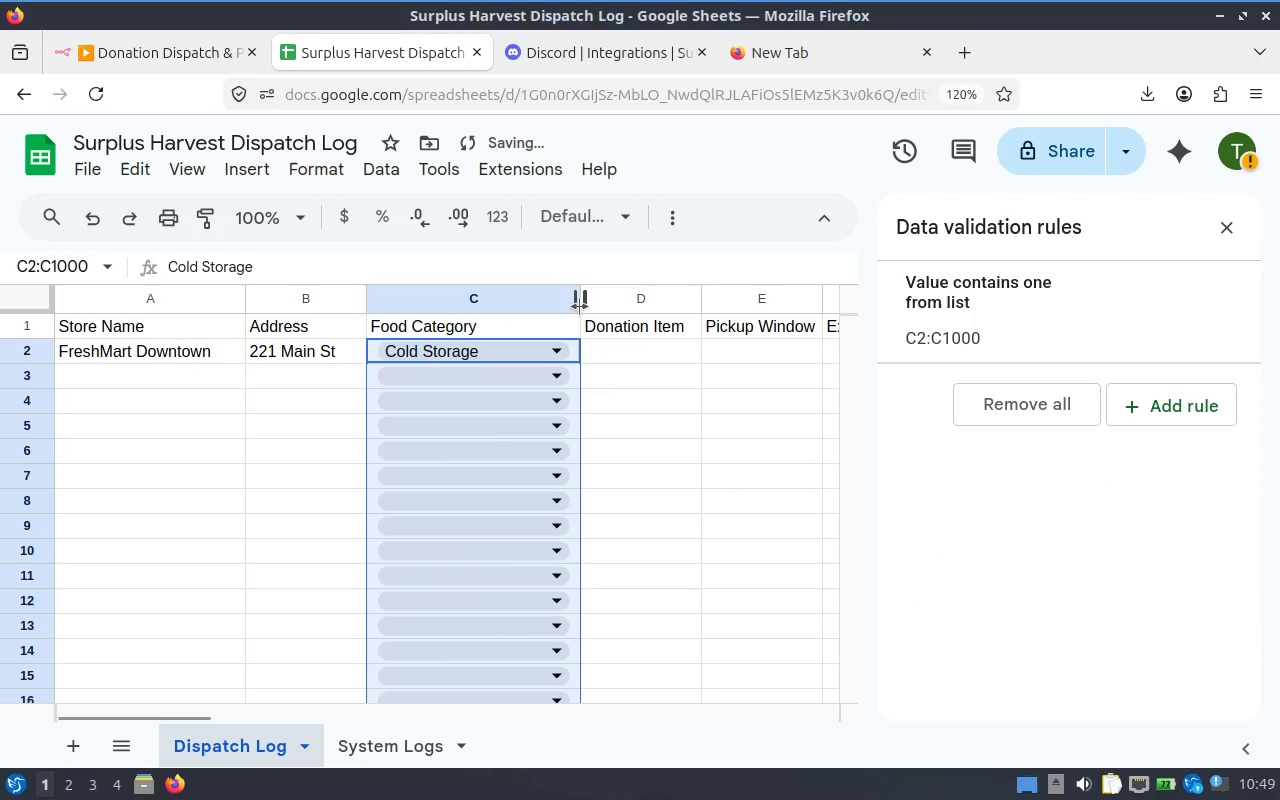 
left_click_drag(start_coordinate=[579, 307], to_coordinate=[510, 302])
 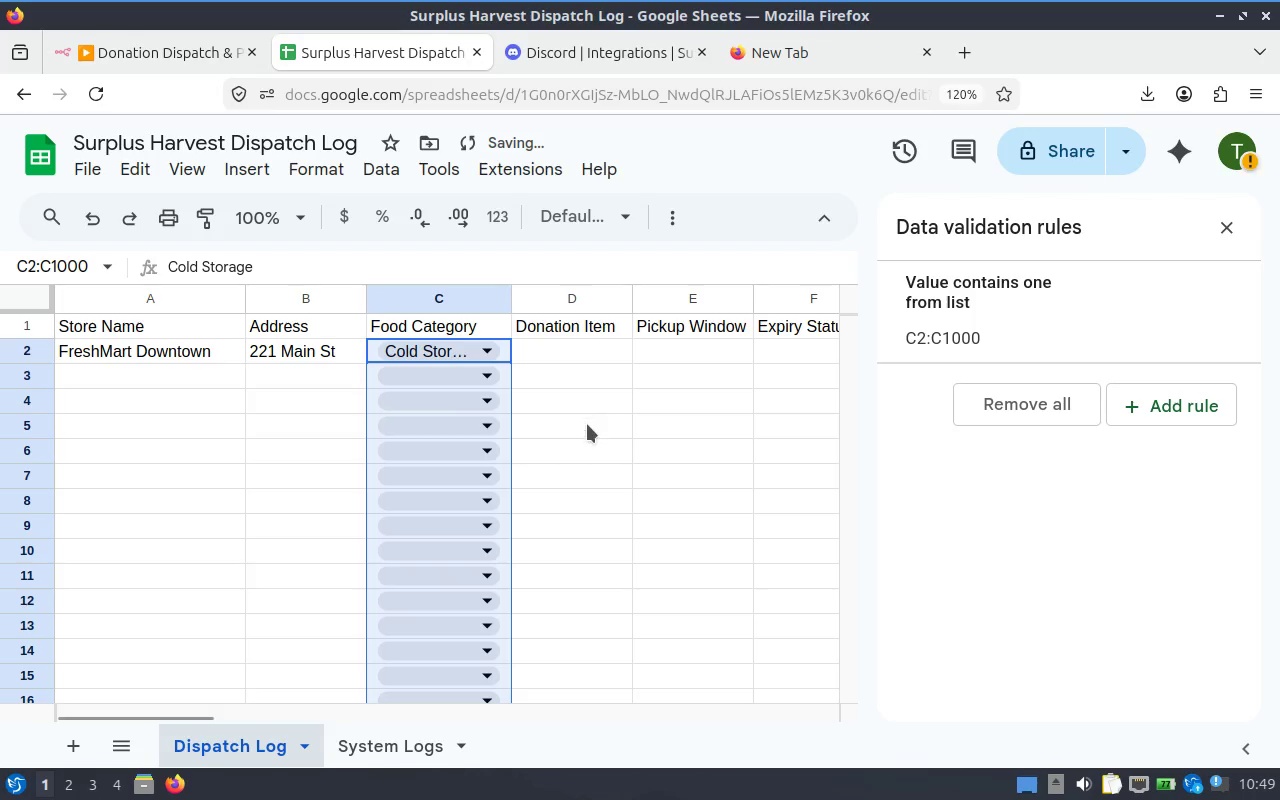 
left_click([587, 424])
 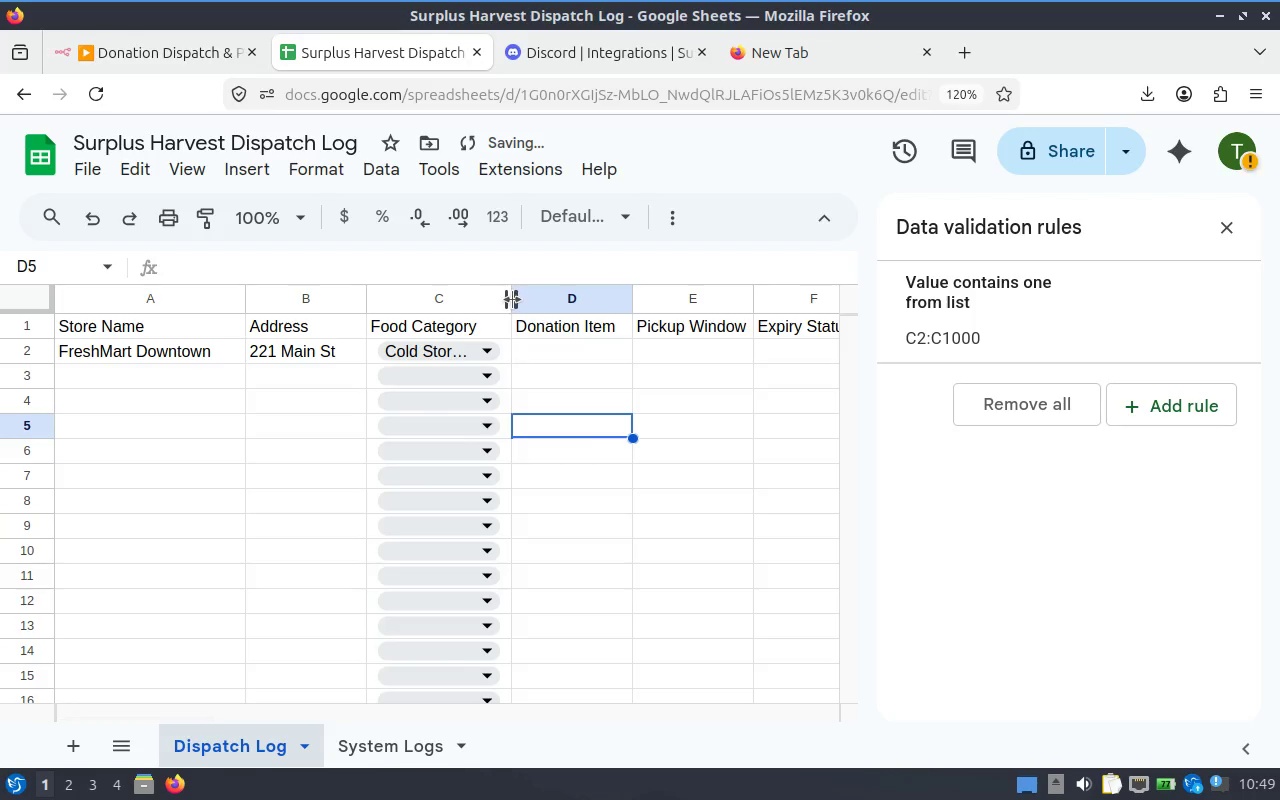 
left_click_drag(start_coordinate=[512, 300], to_coordinate=[531, 301])
 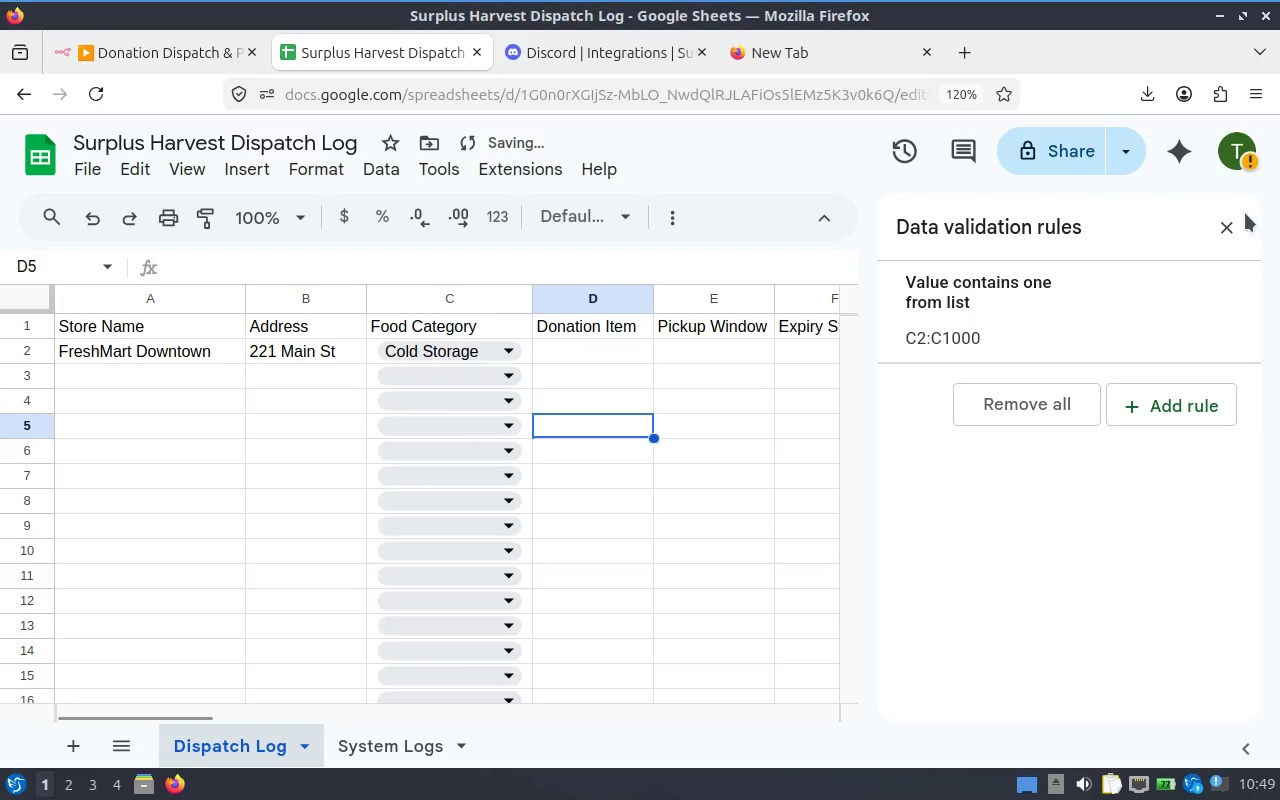 
left_click([1229, 219])
 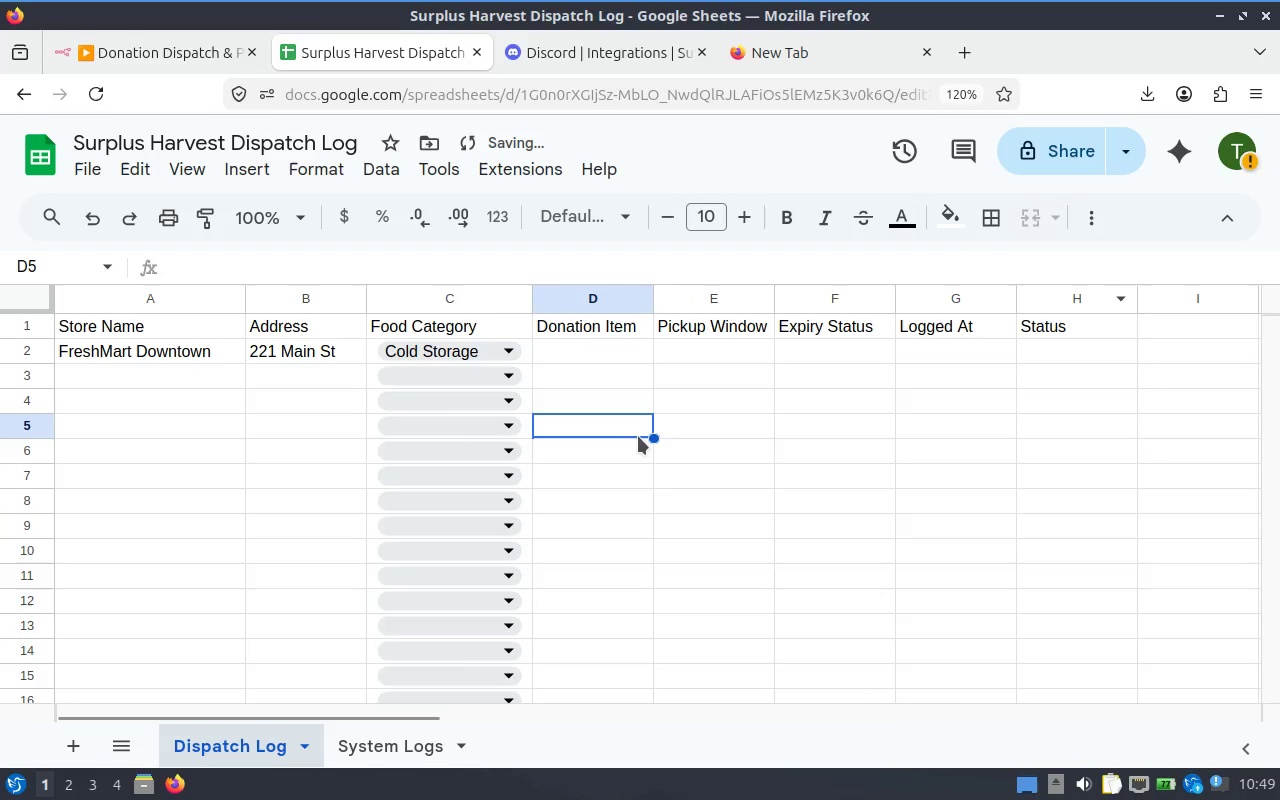 
hold_key(key=ControlLeft, duration=0.71)
scroll: coordinate [634, 436], scroll_direction: down, amount: 1.0
 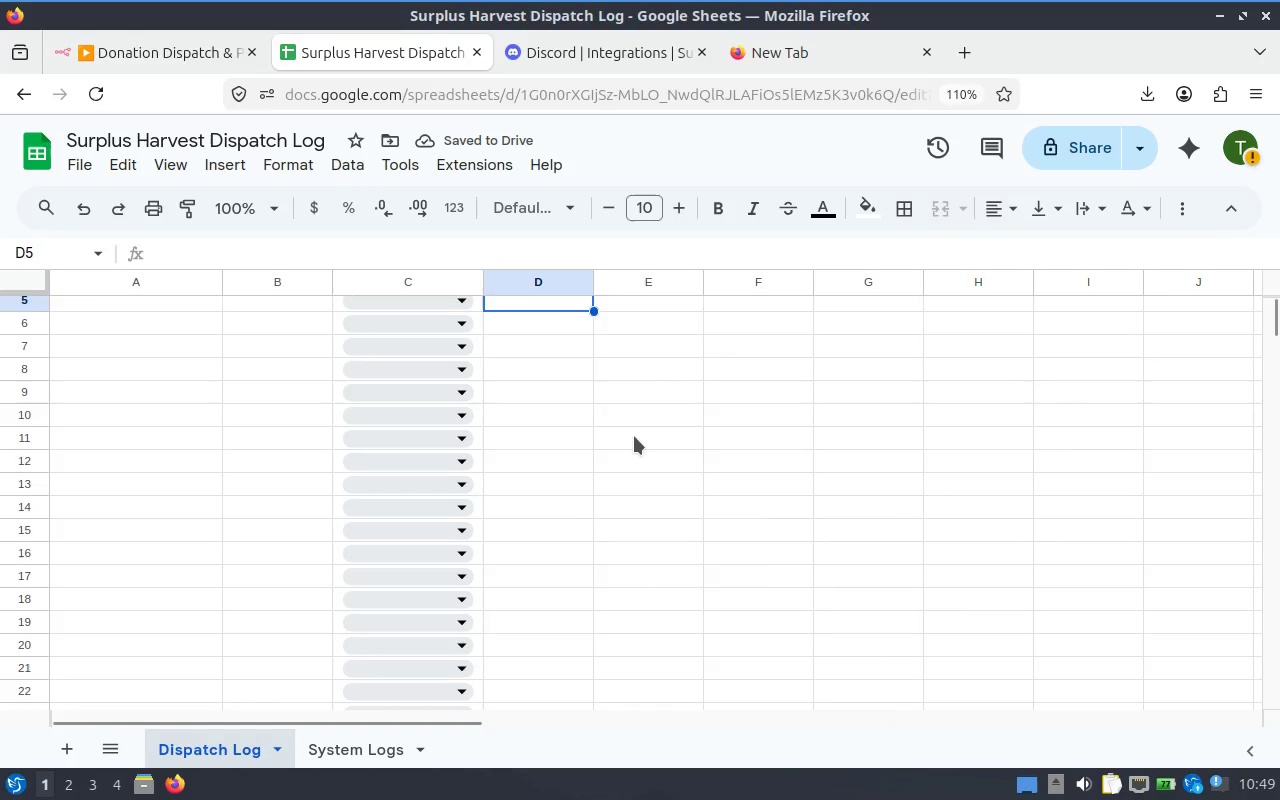 
hold_key(key=ControlLeft, duration=0.51)
scroll: coordinate [504, 400], scroll_direction: up, amount: 3.0
 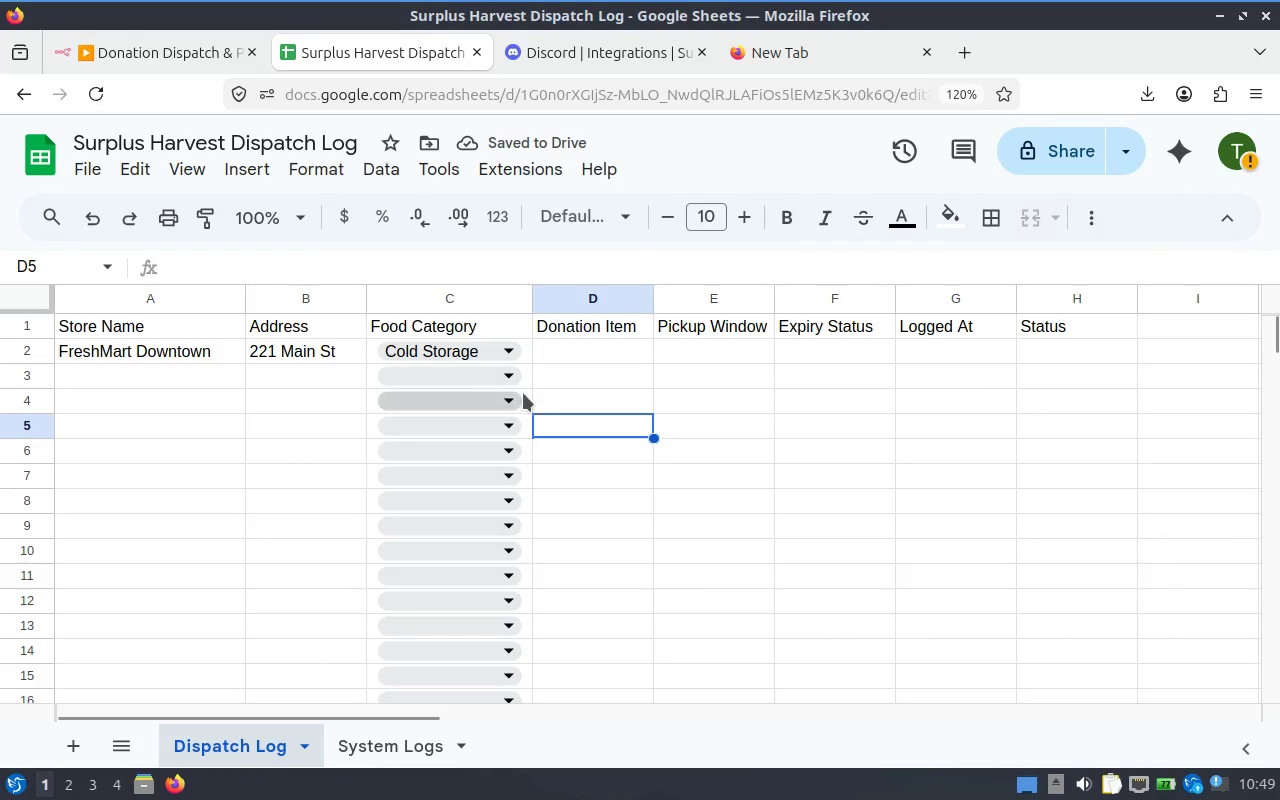 
left_click([477, 354])
 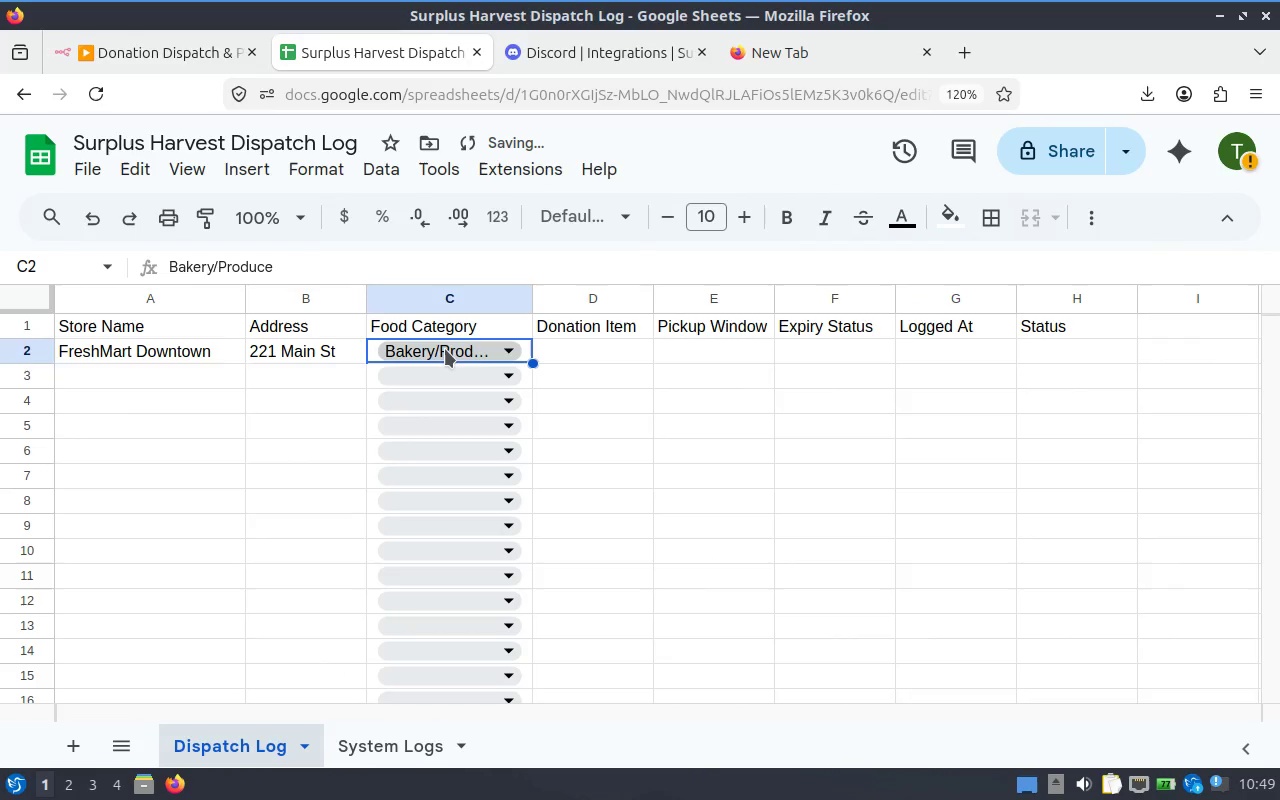 
left_click_drag(start_coordinate=[535, 305], to_coordinate=[555, 308])
 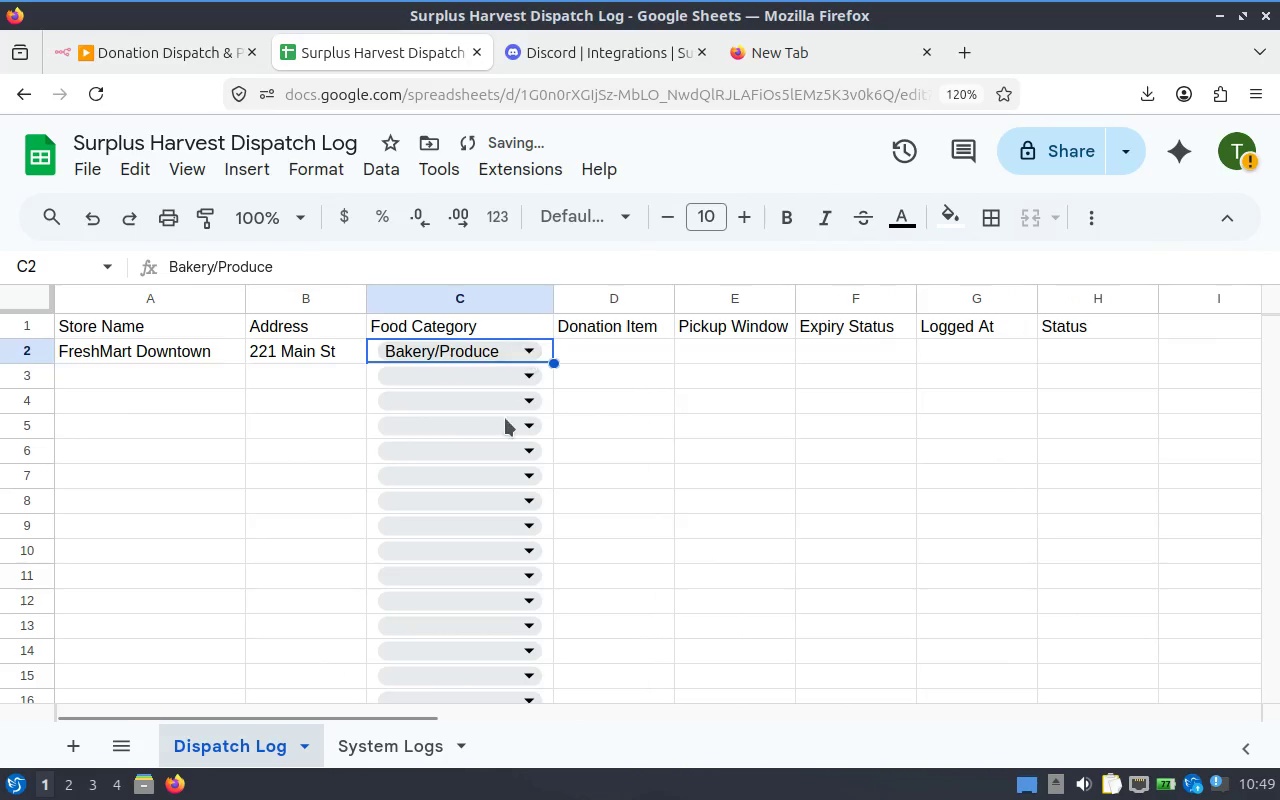 
left_click([660, 452])
 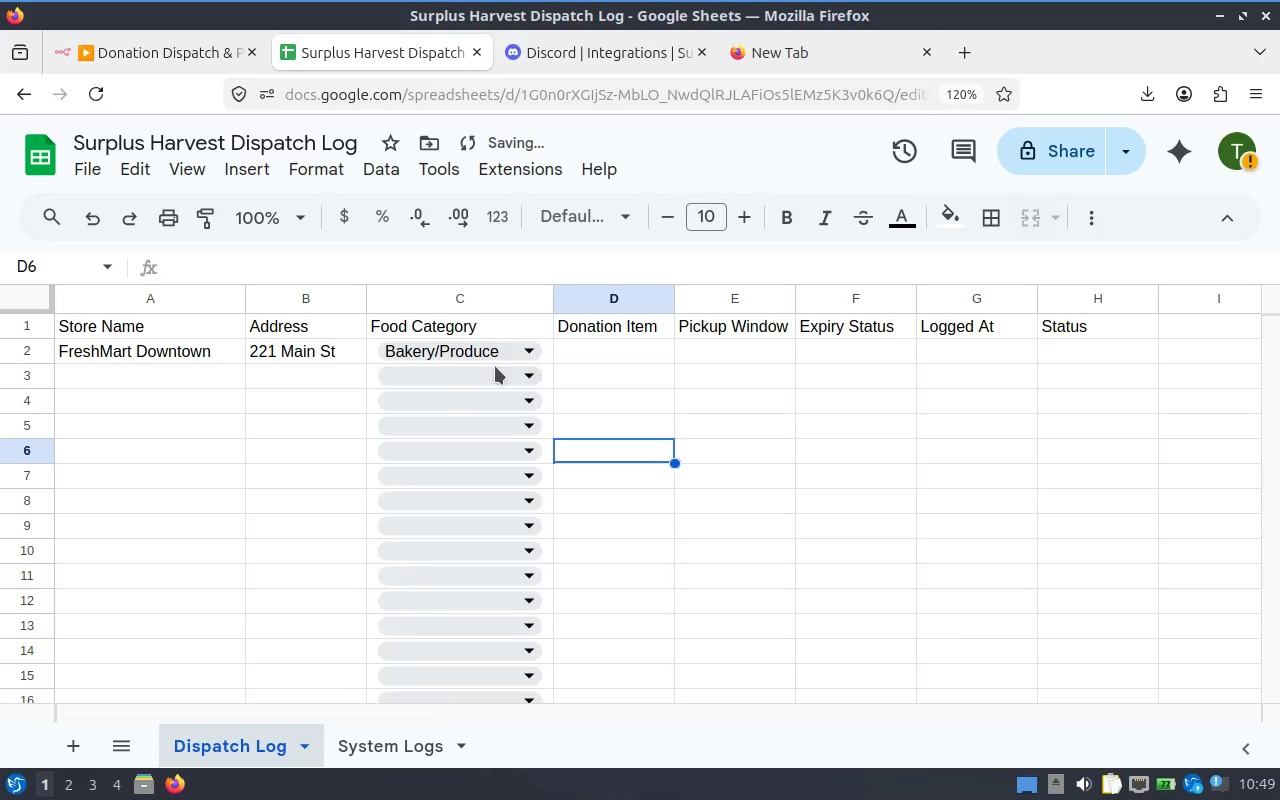 
left_click([488, 360])
 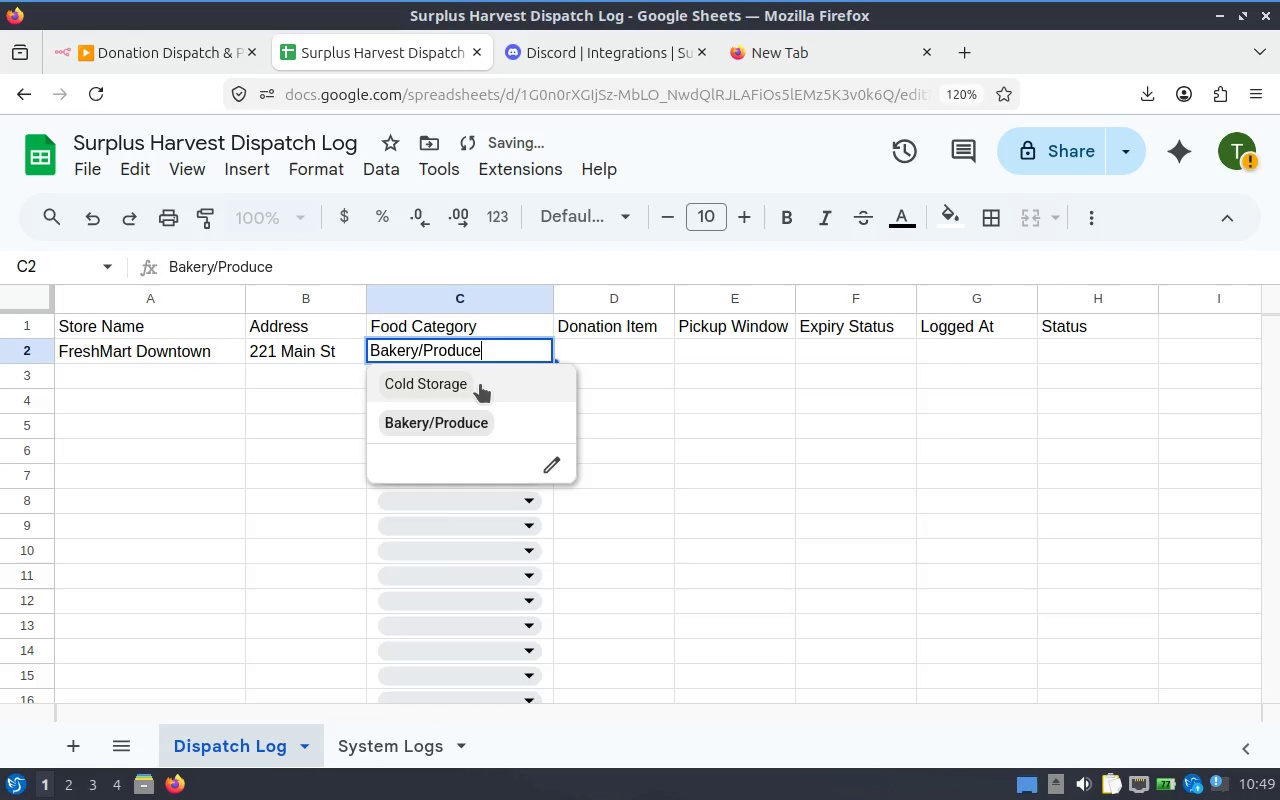 
left_click([461, 387])
 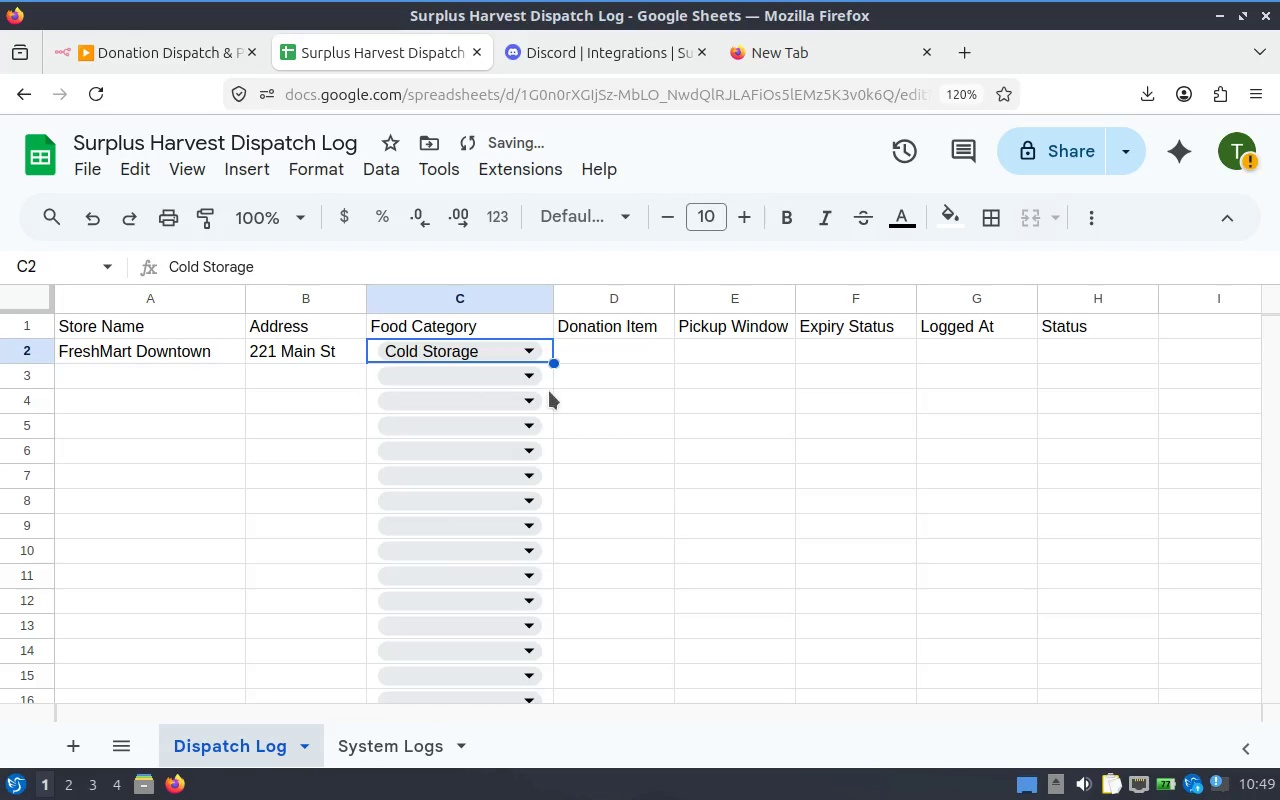 
left_click([691, 416])
 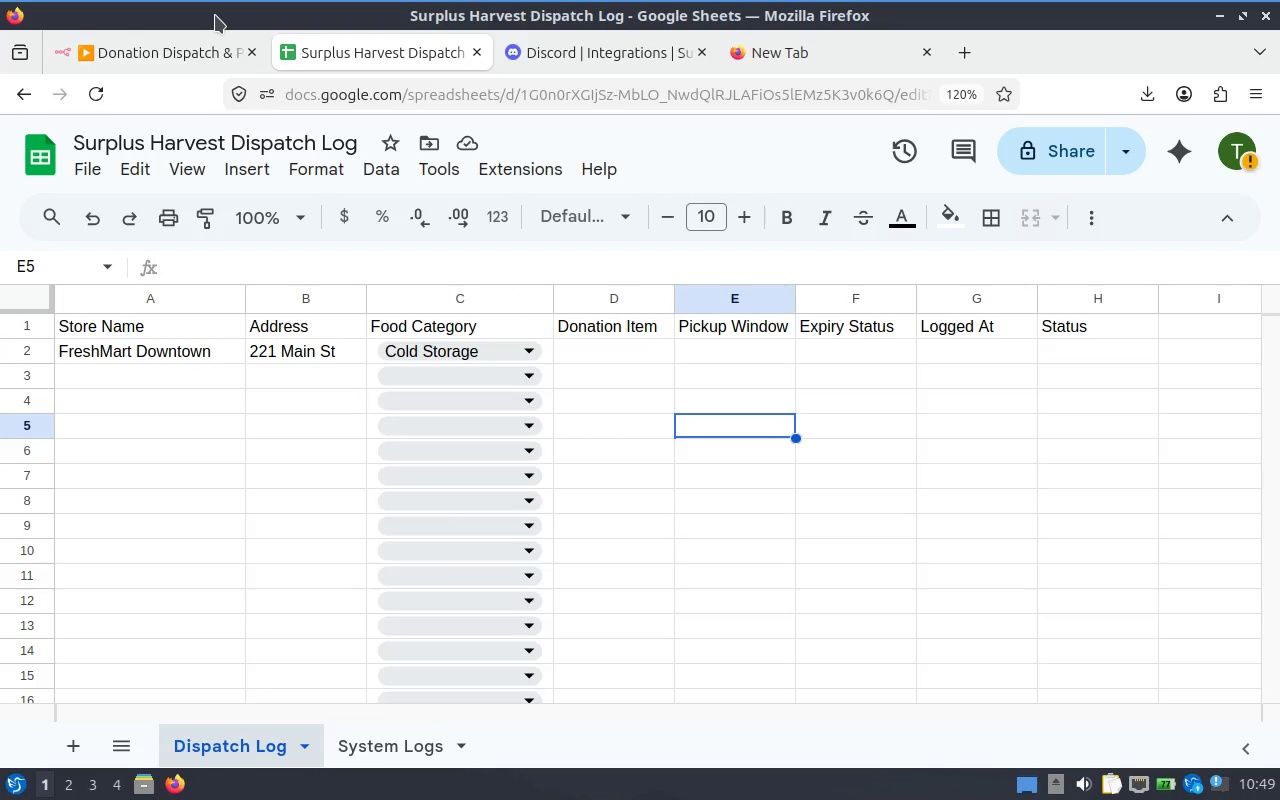 
wait(10.08)
 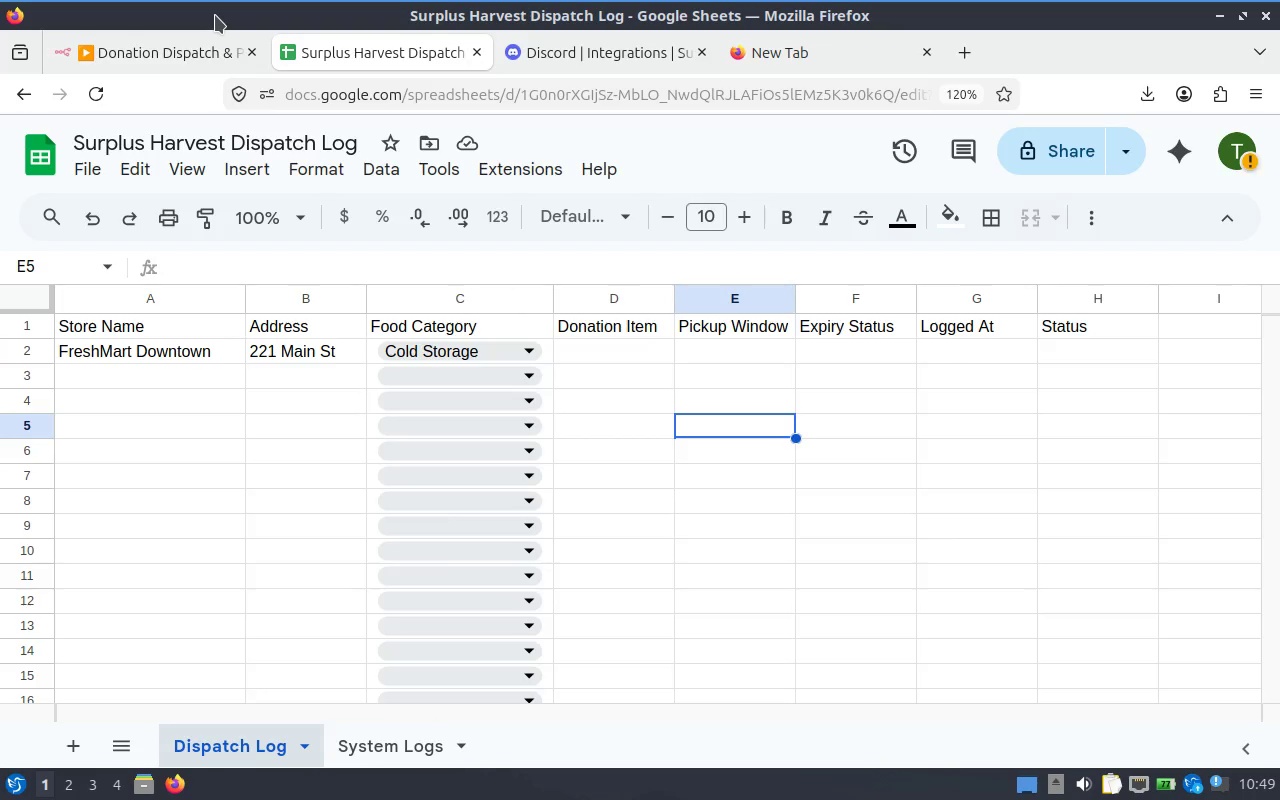 
key(Alt+AltLeft)
 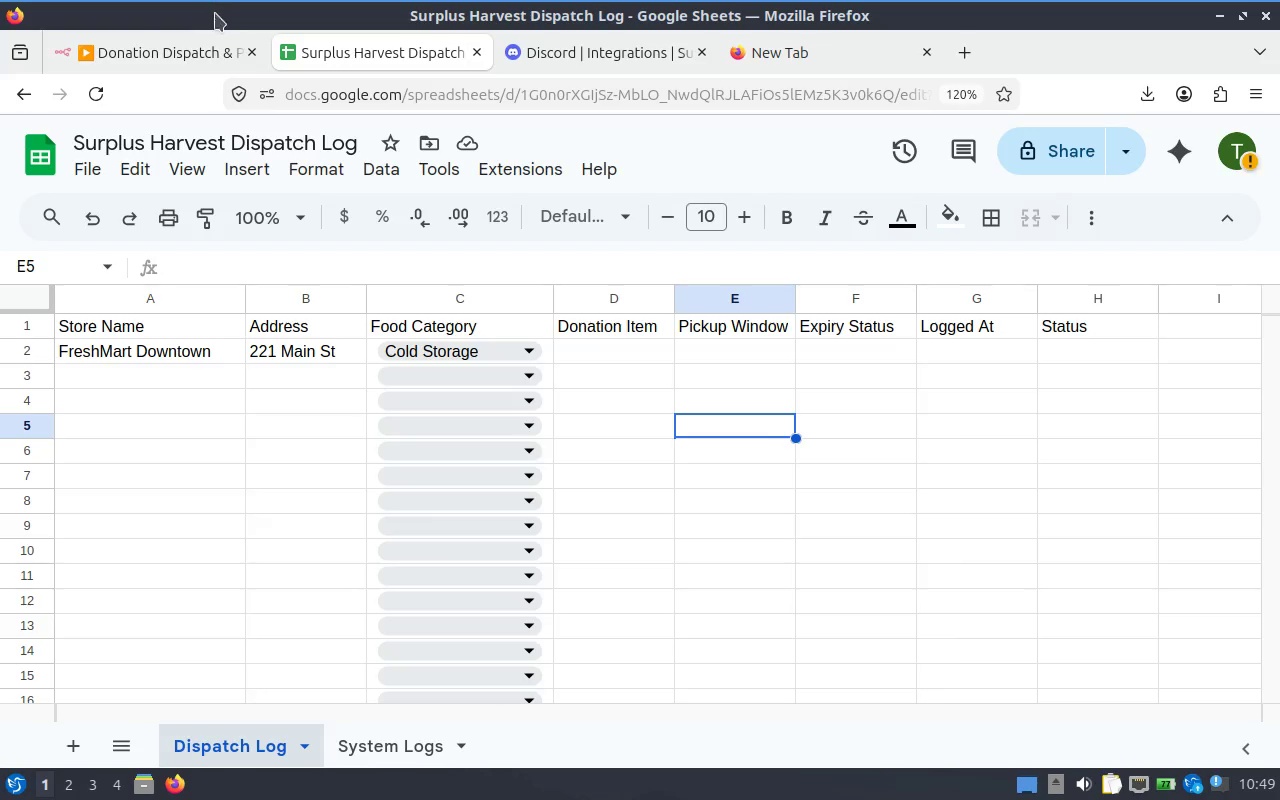 
key(Alt+Tab)